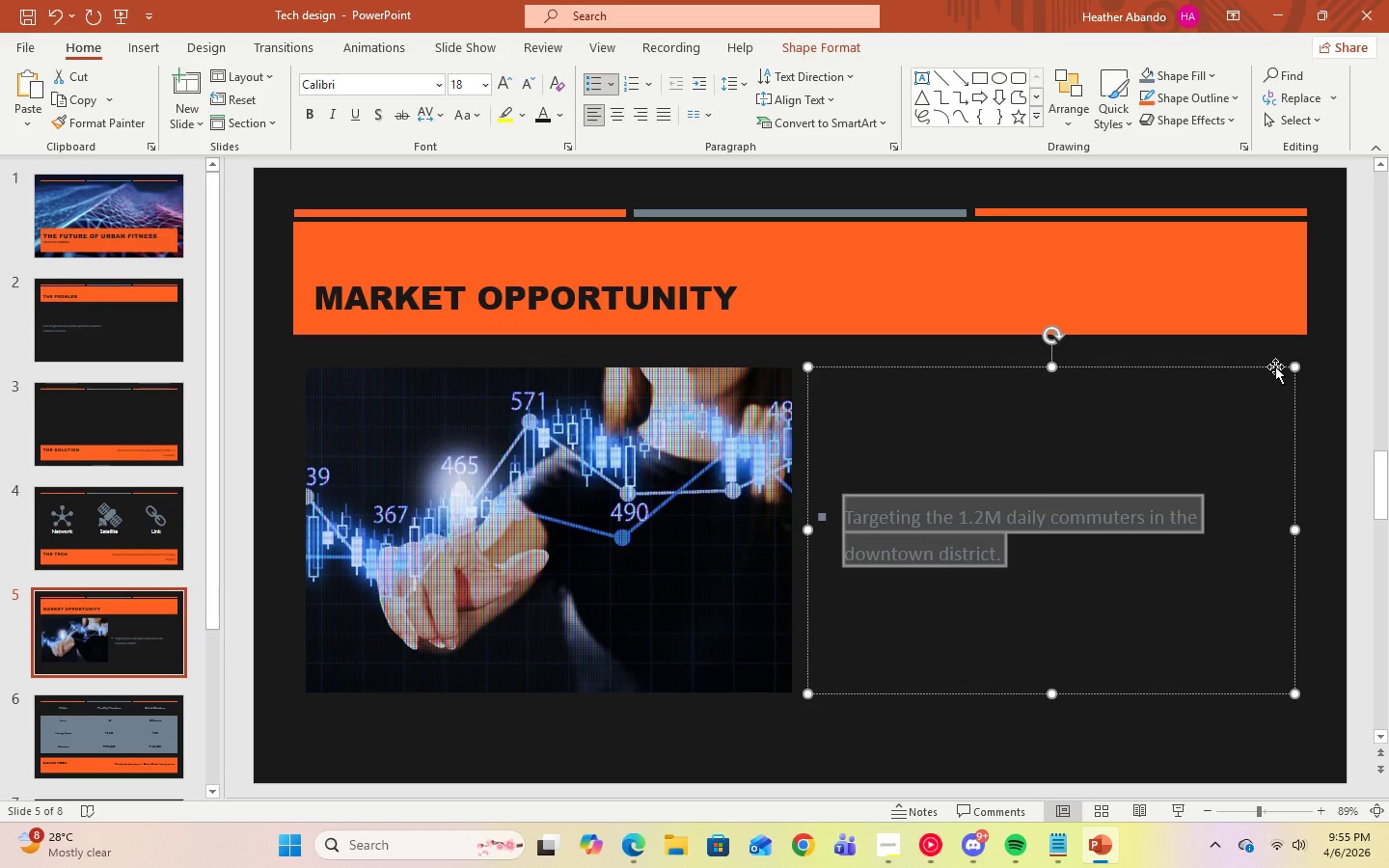 
left_click([1323, 383])
 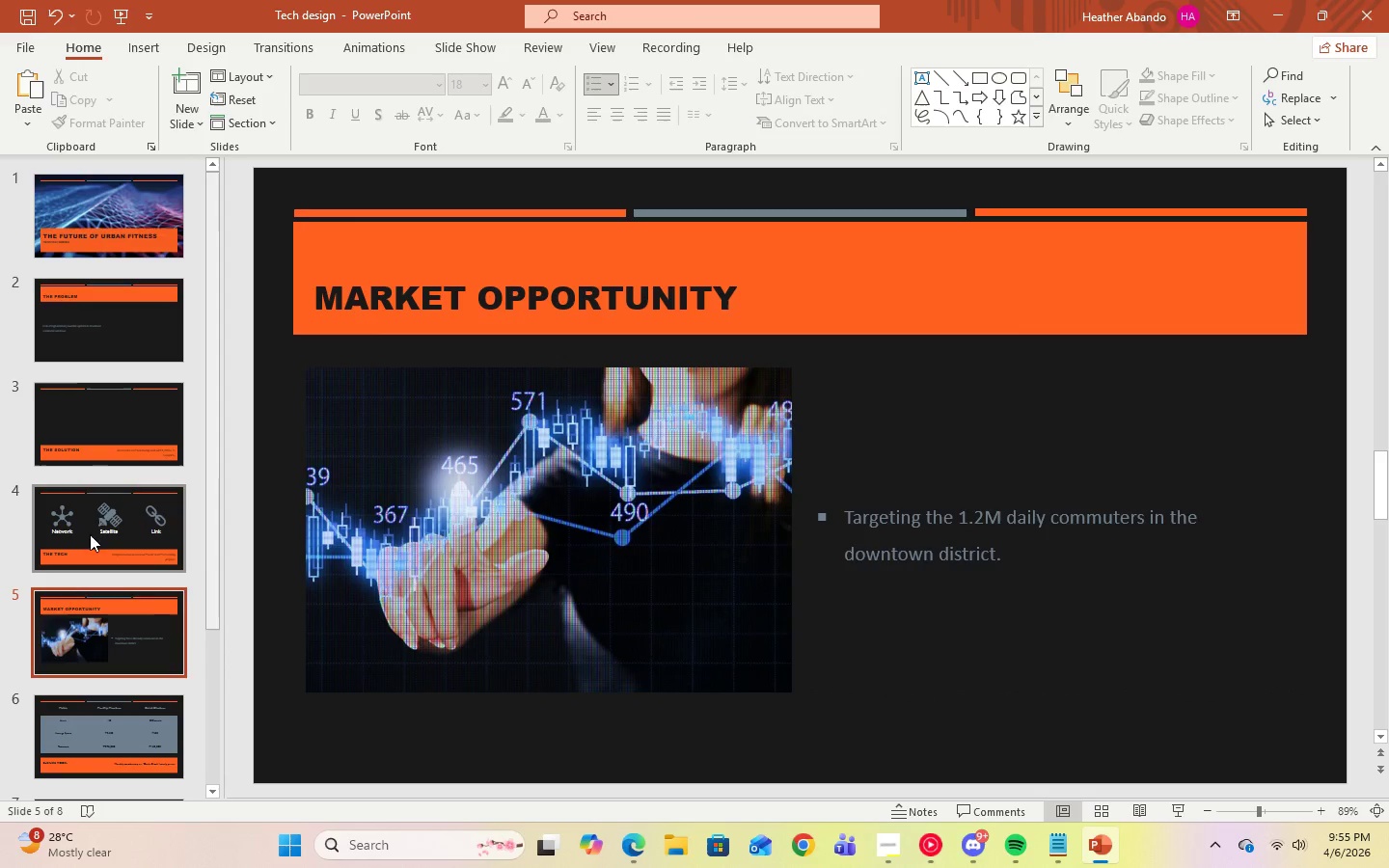 
left_click([115, 714])
 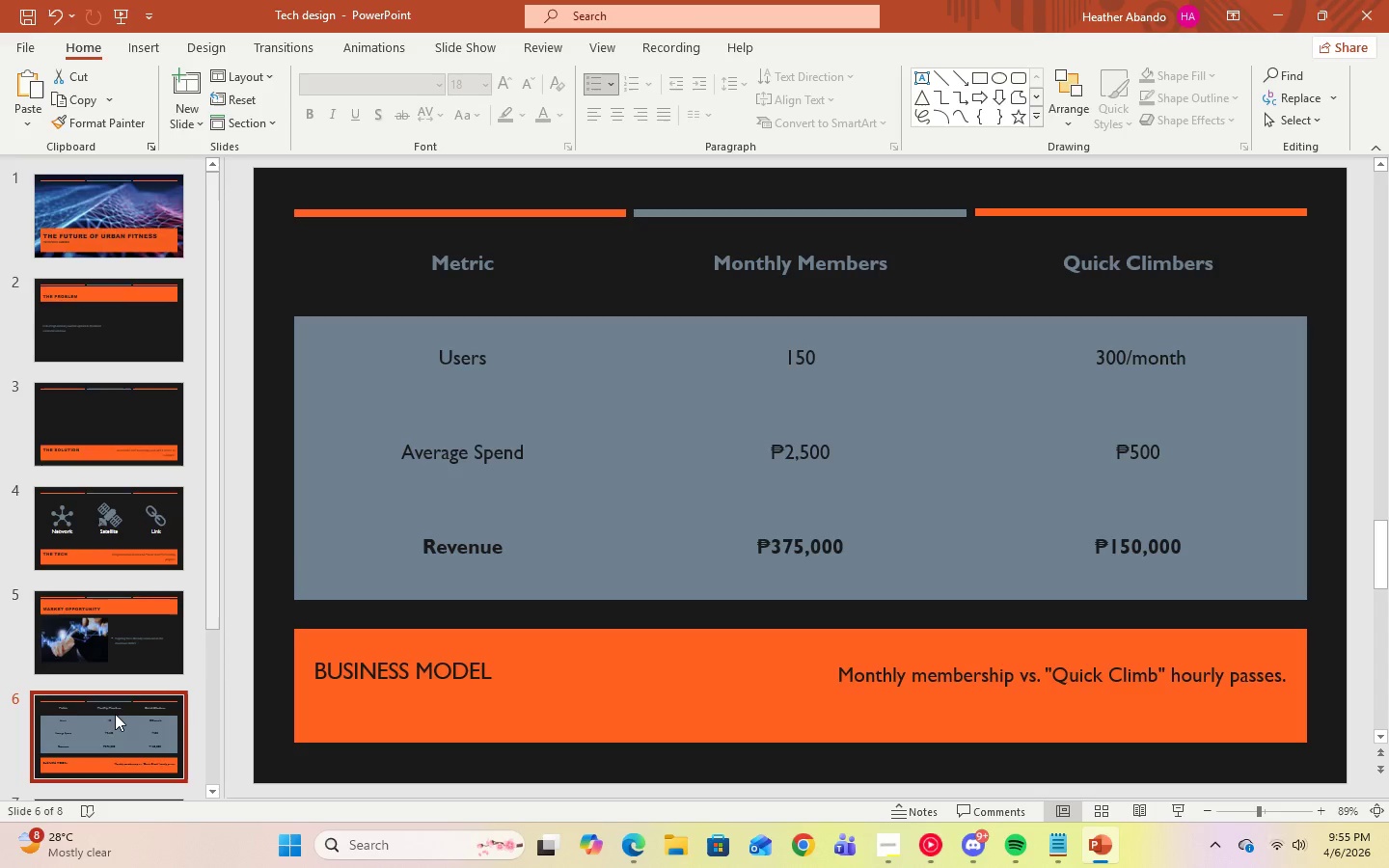 
scroll: coordinate [115, 714], scroll_direction: down, amount: 1.0
 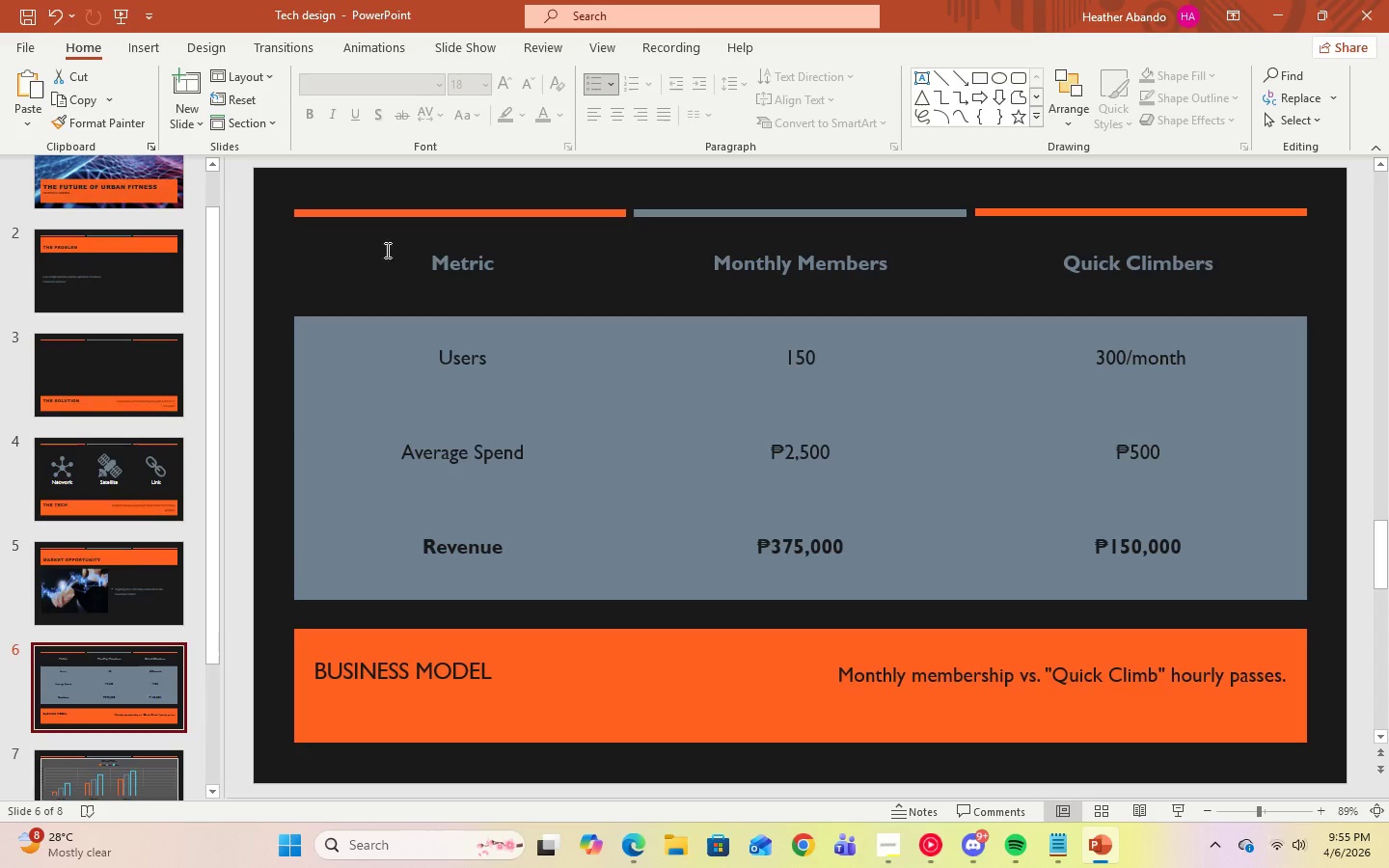 
left_click([431, 267])
 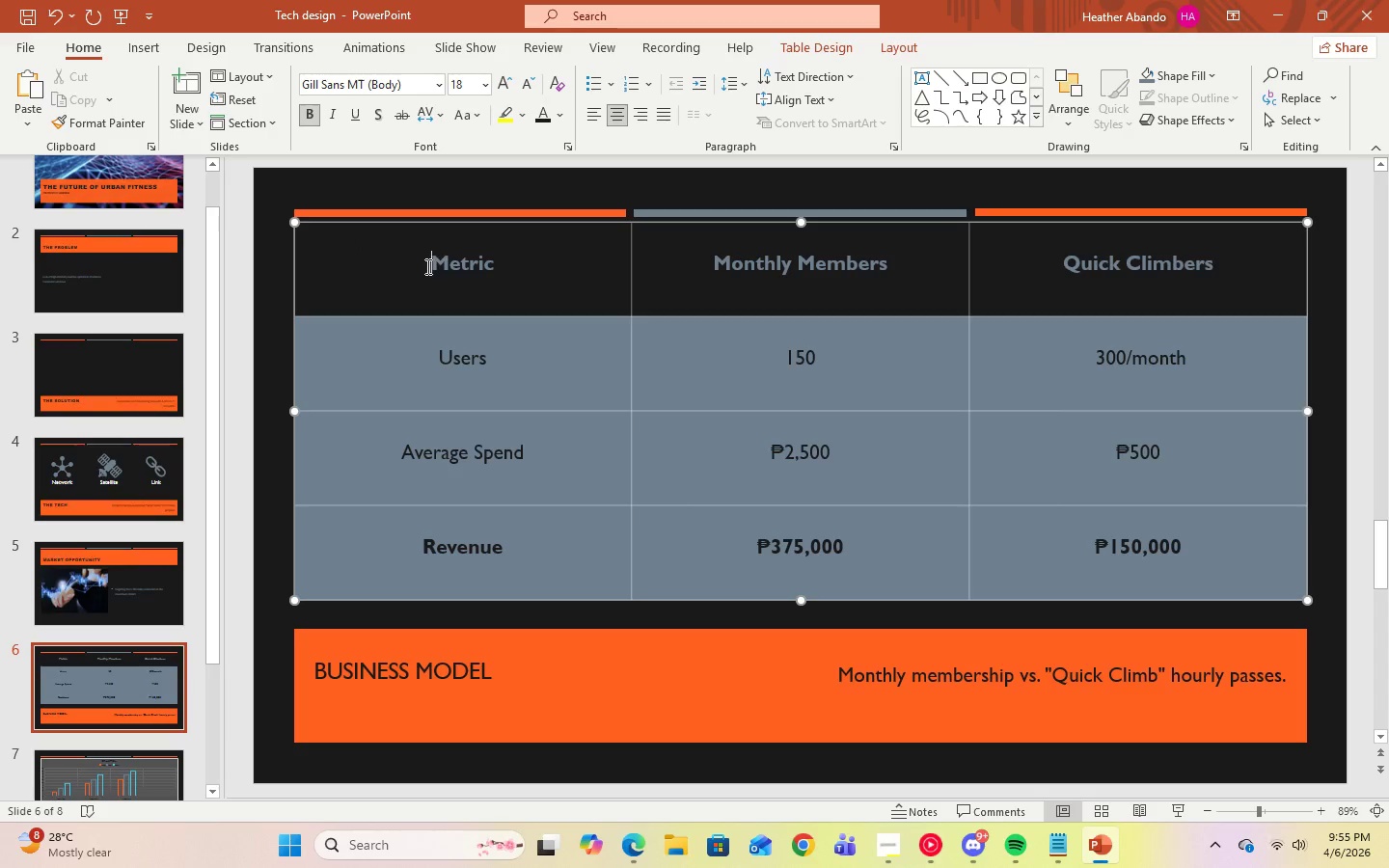 
left_click_drag(start_coordinate=[426, 266], to_coordinate=[1221, 285])
 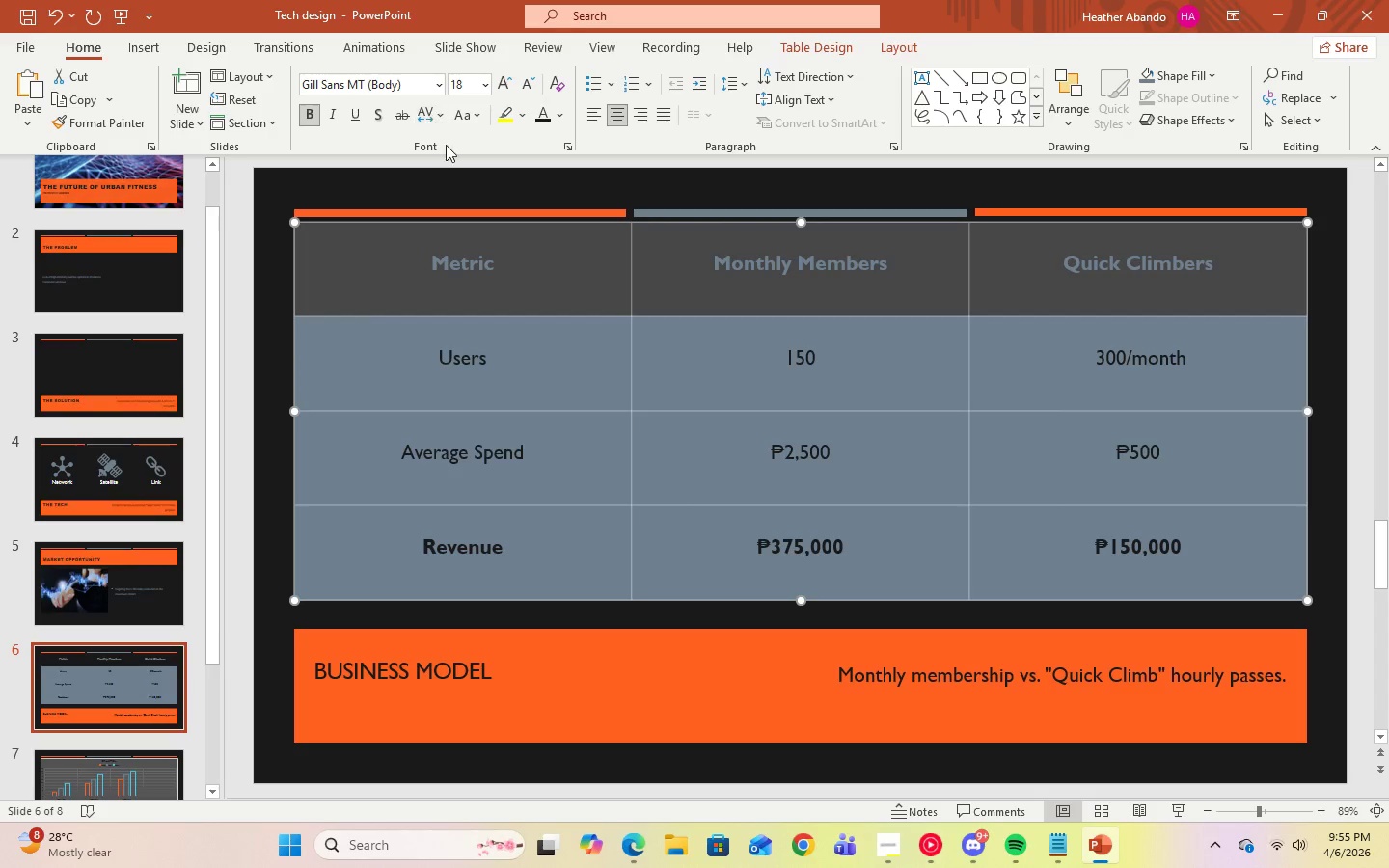 
left_click([389, 269])
 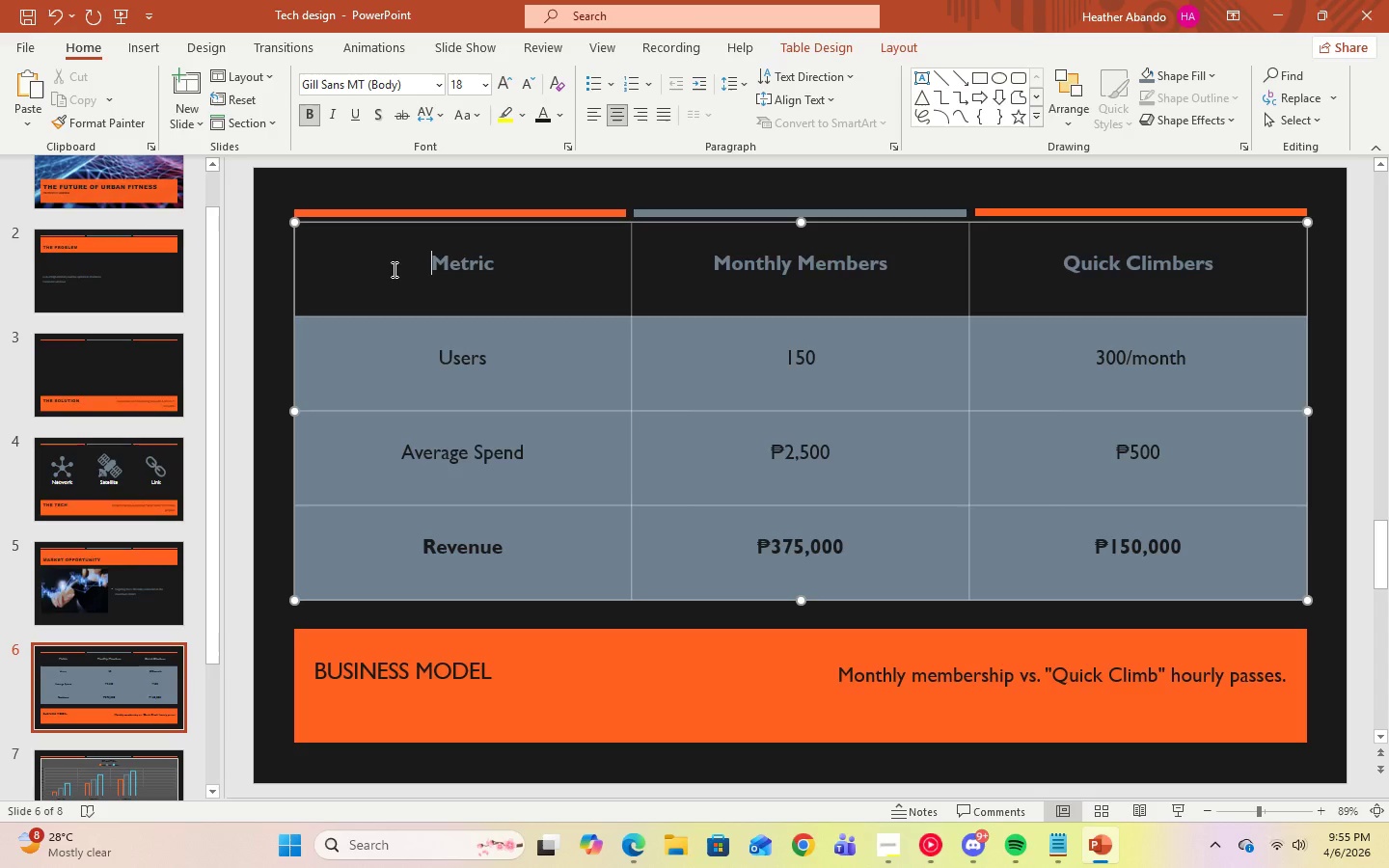 
left_click_drag(start_coordinate=[391, 269], to_coordinate=[1287, 529])
 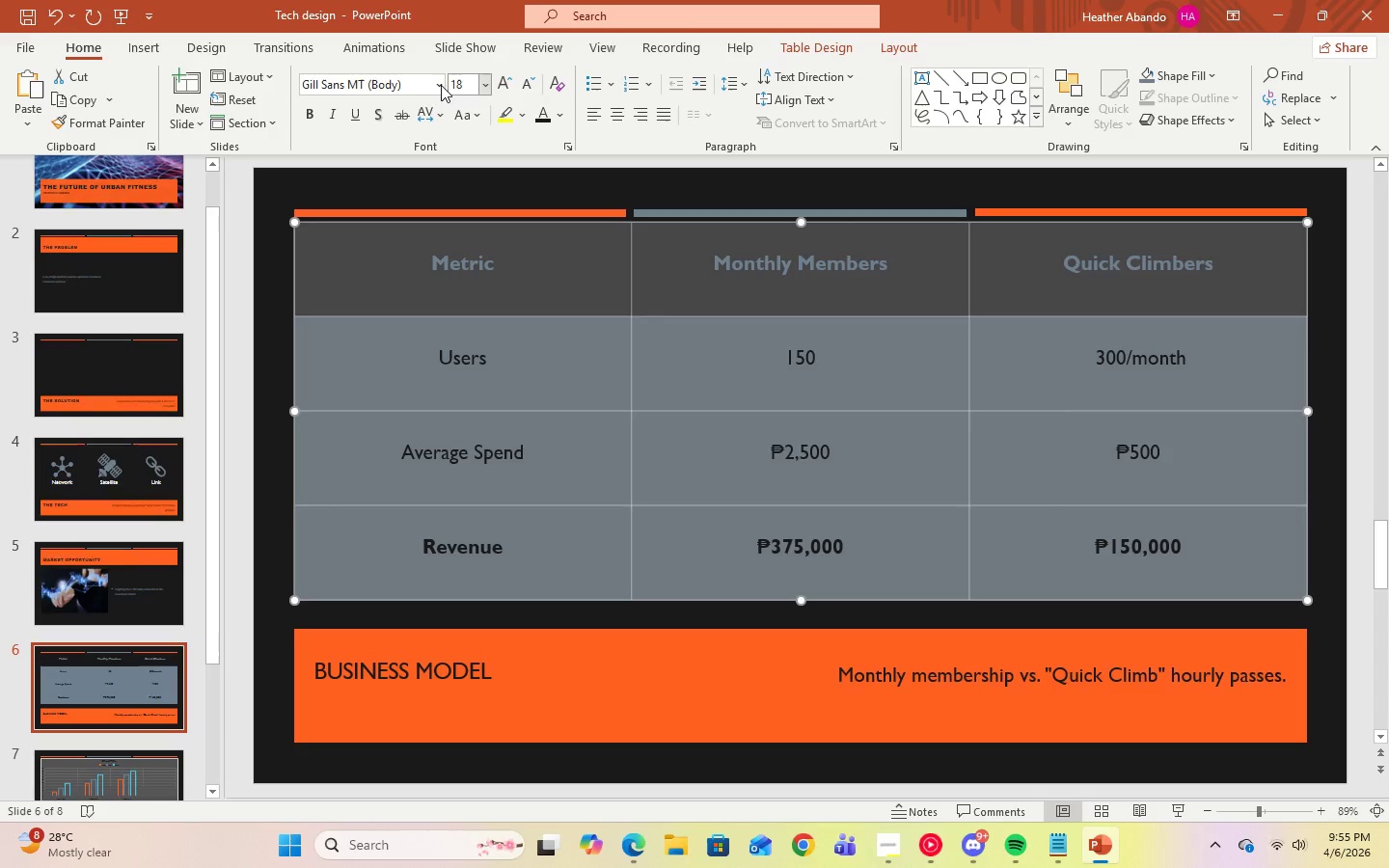 
left_click([441, 89])
 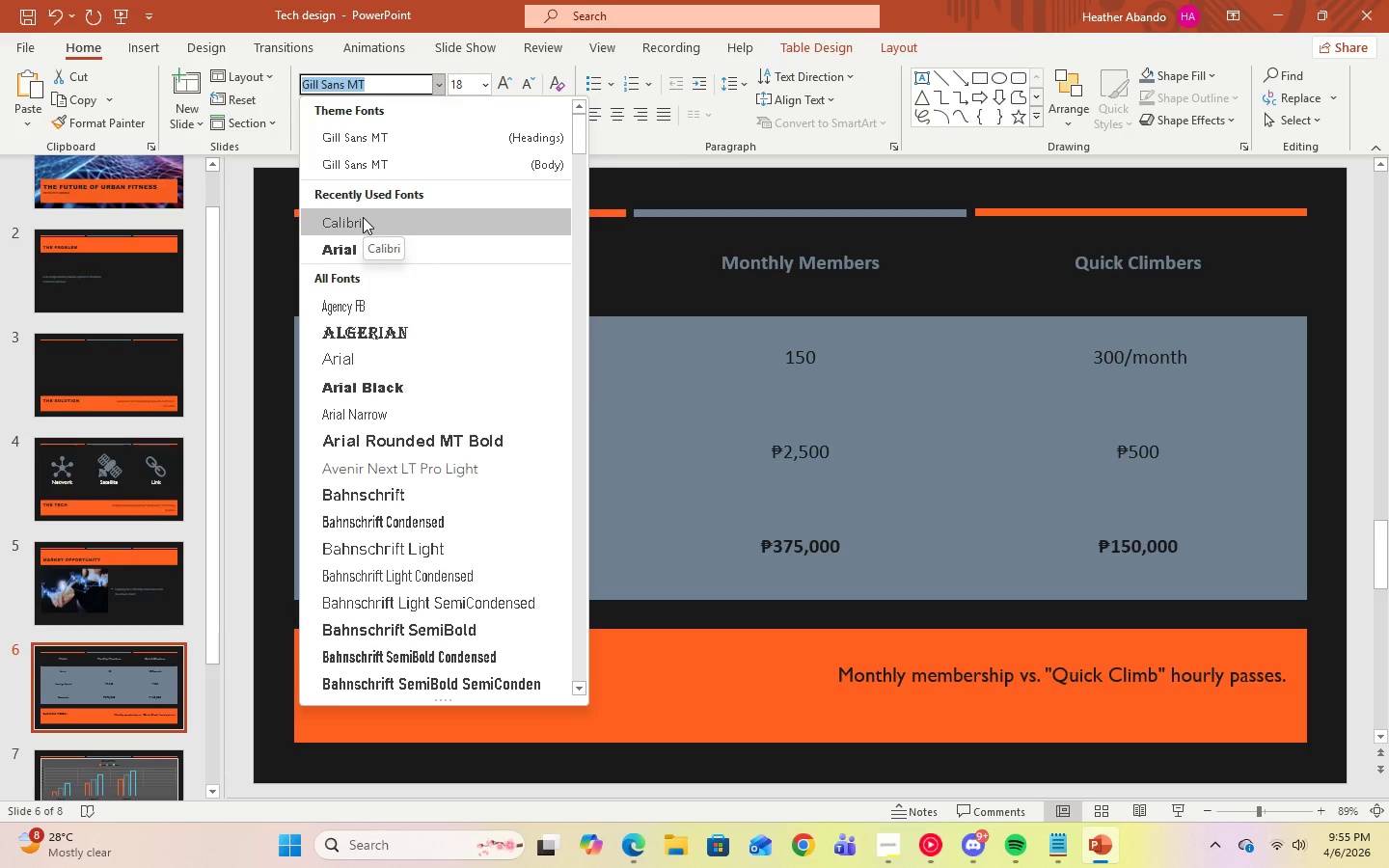 
left_click([363, 217])
 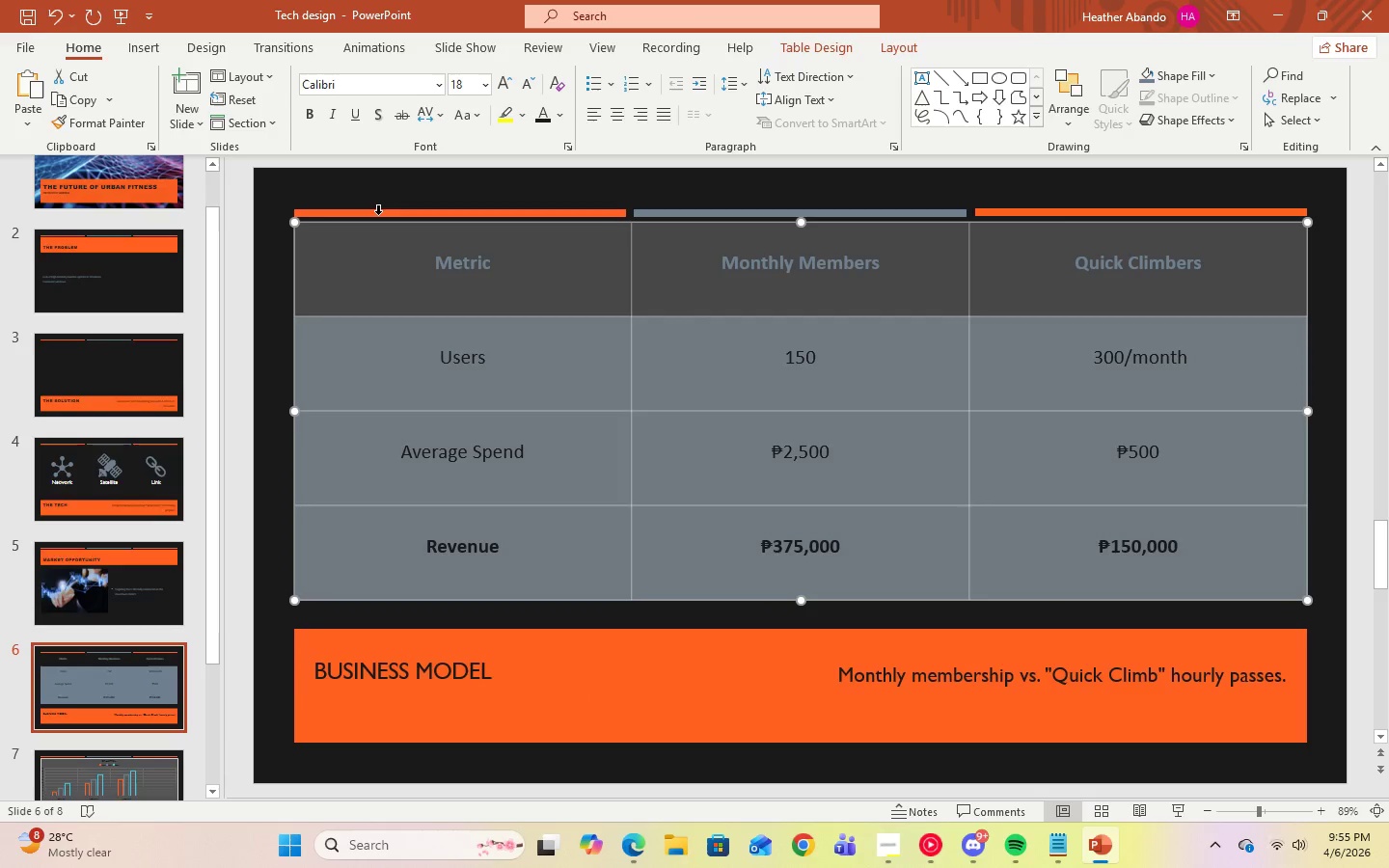 
left_click([425, 252])
 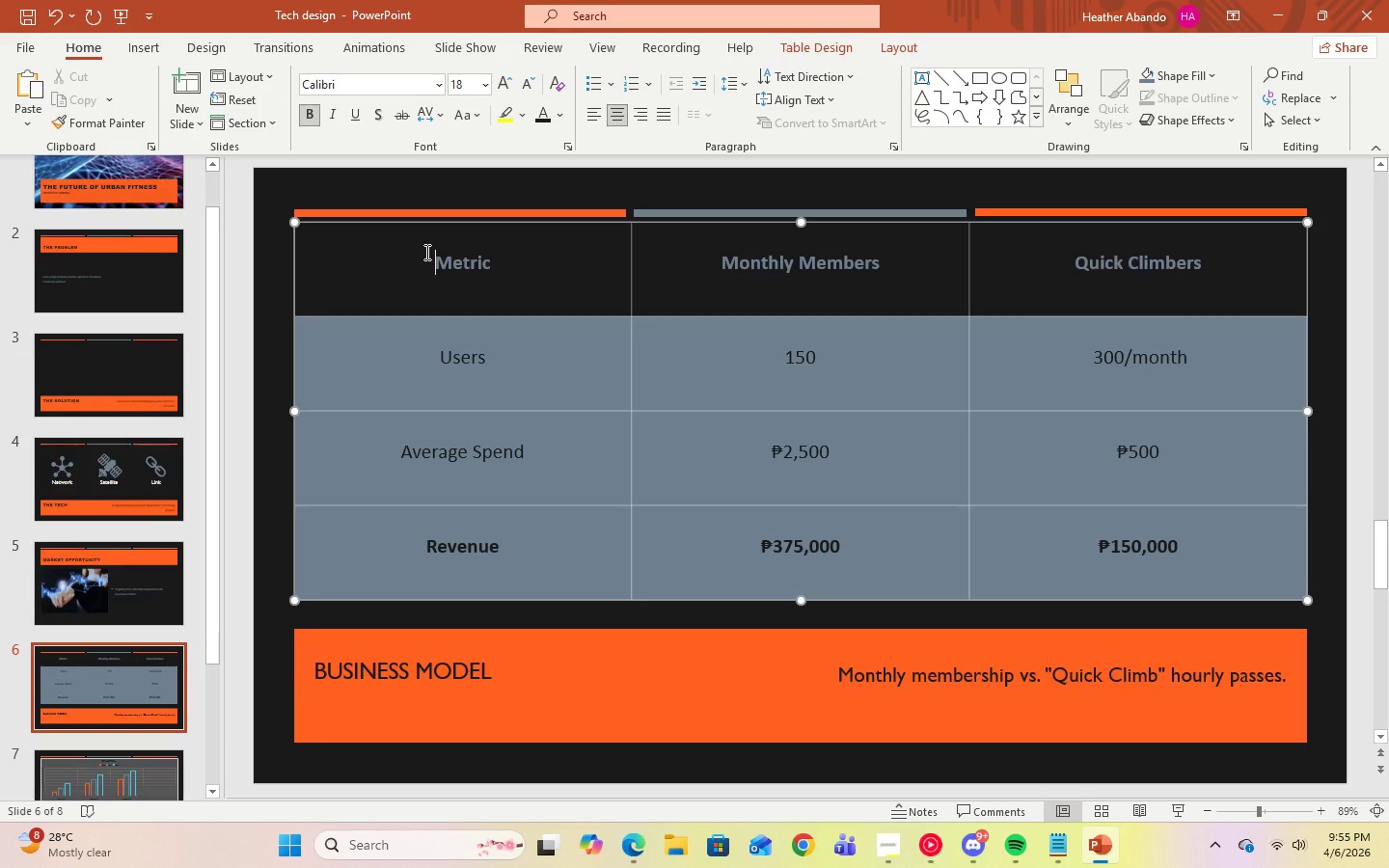 
left_click_drag(start_coordinate=[425, 252], to_coordinate=[1179, 278])
 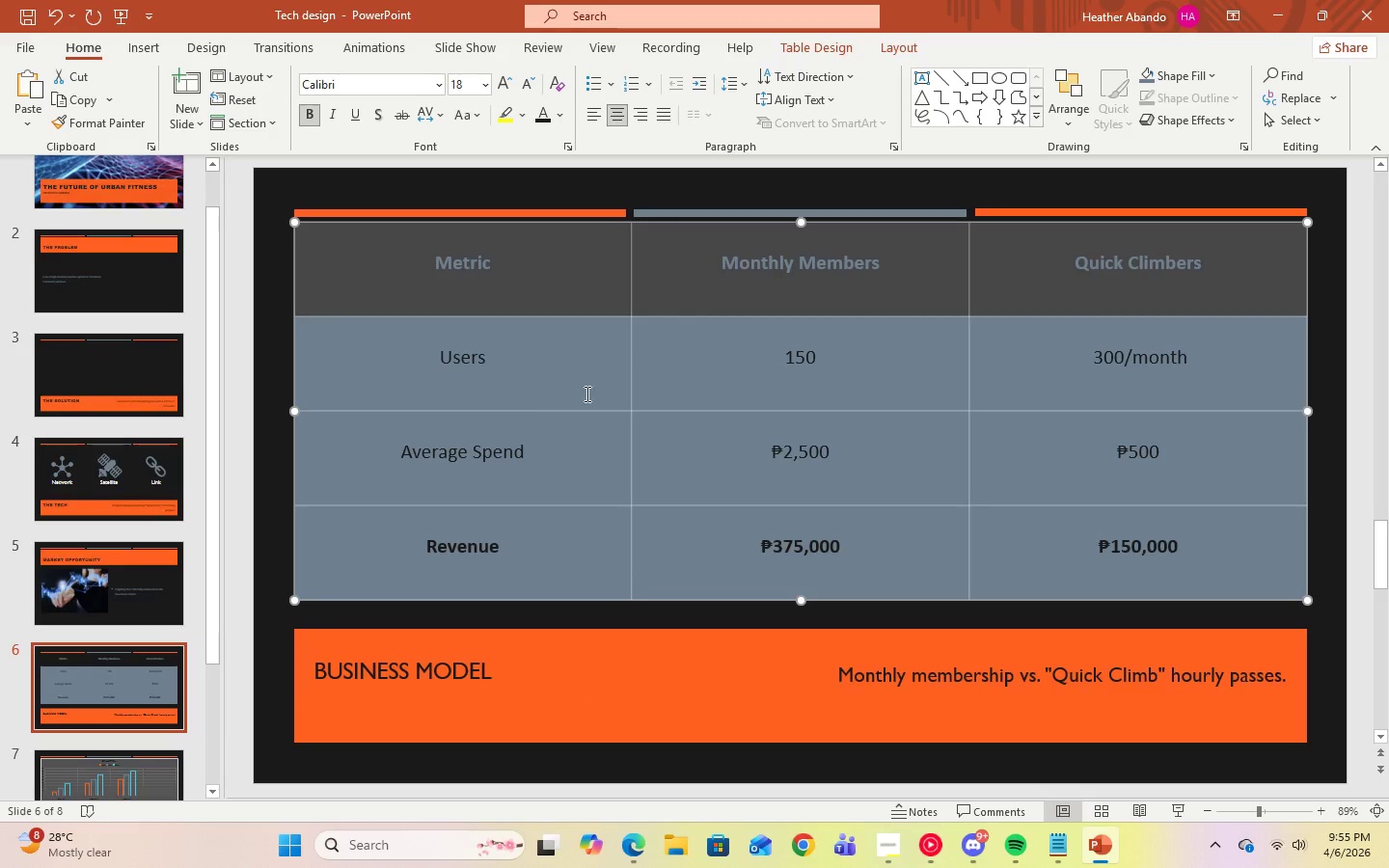 
left_click([477, 362])
 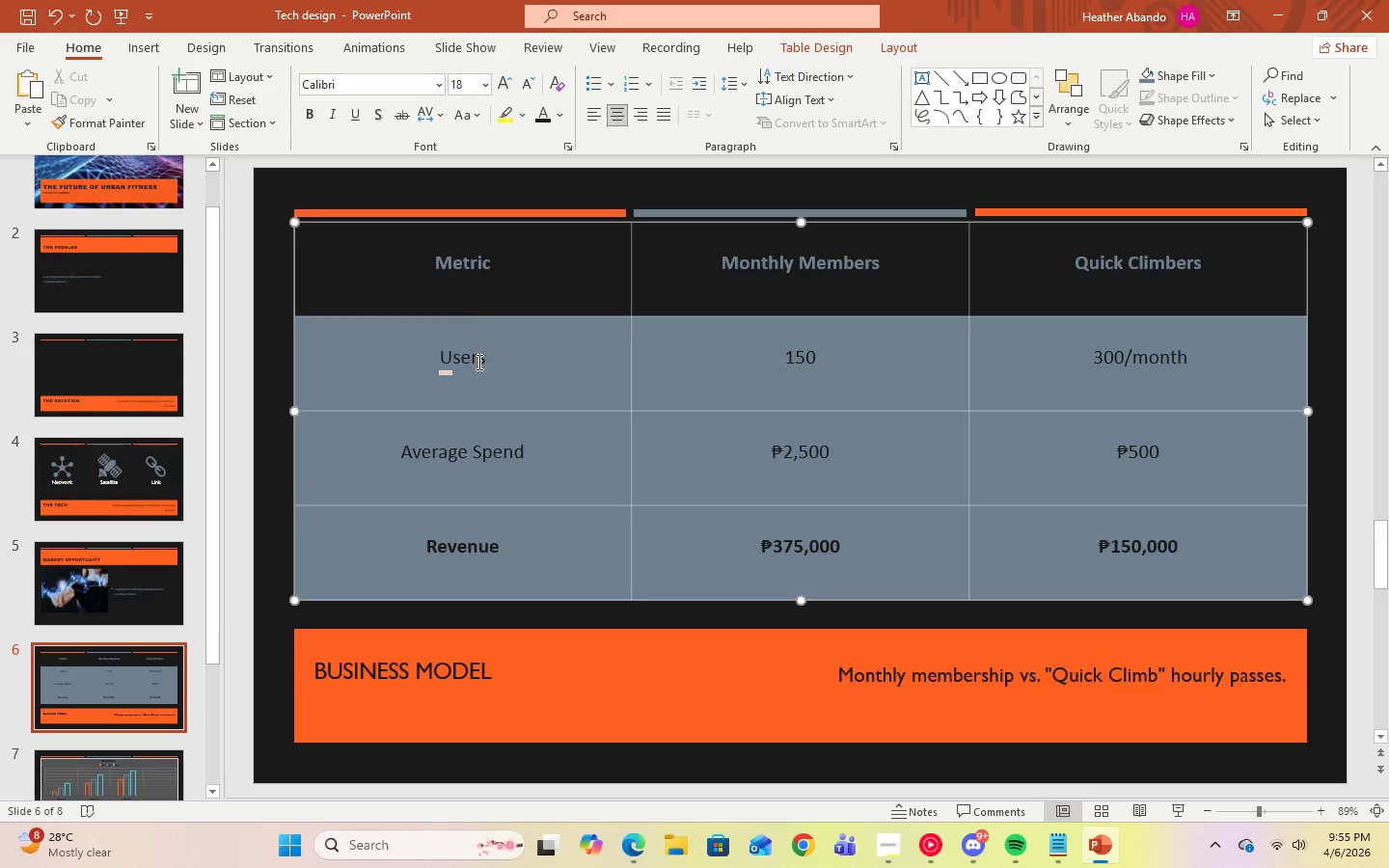 
left_click_drag(start_coordinate=[477, 362], to_coordinate=[1137, 564])
 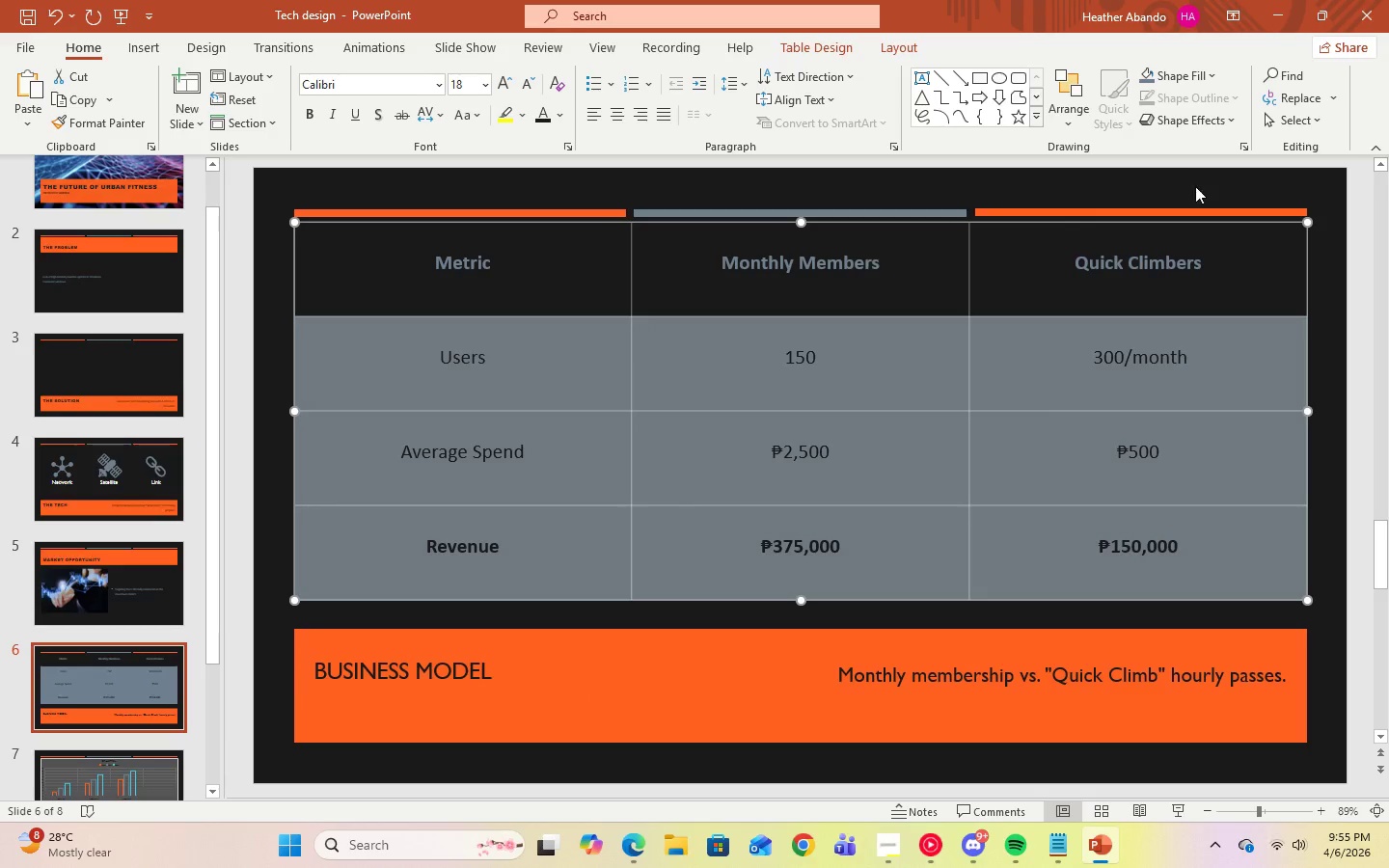 
left_click([1203, 181])
 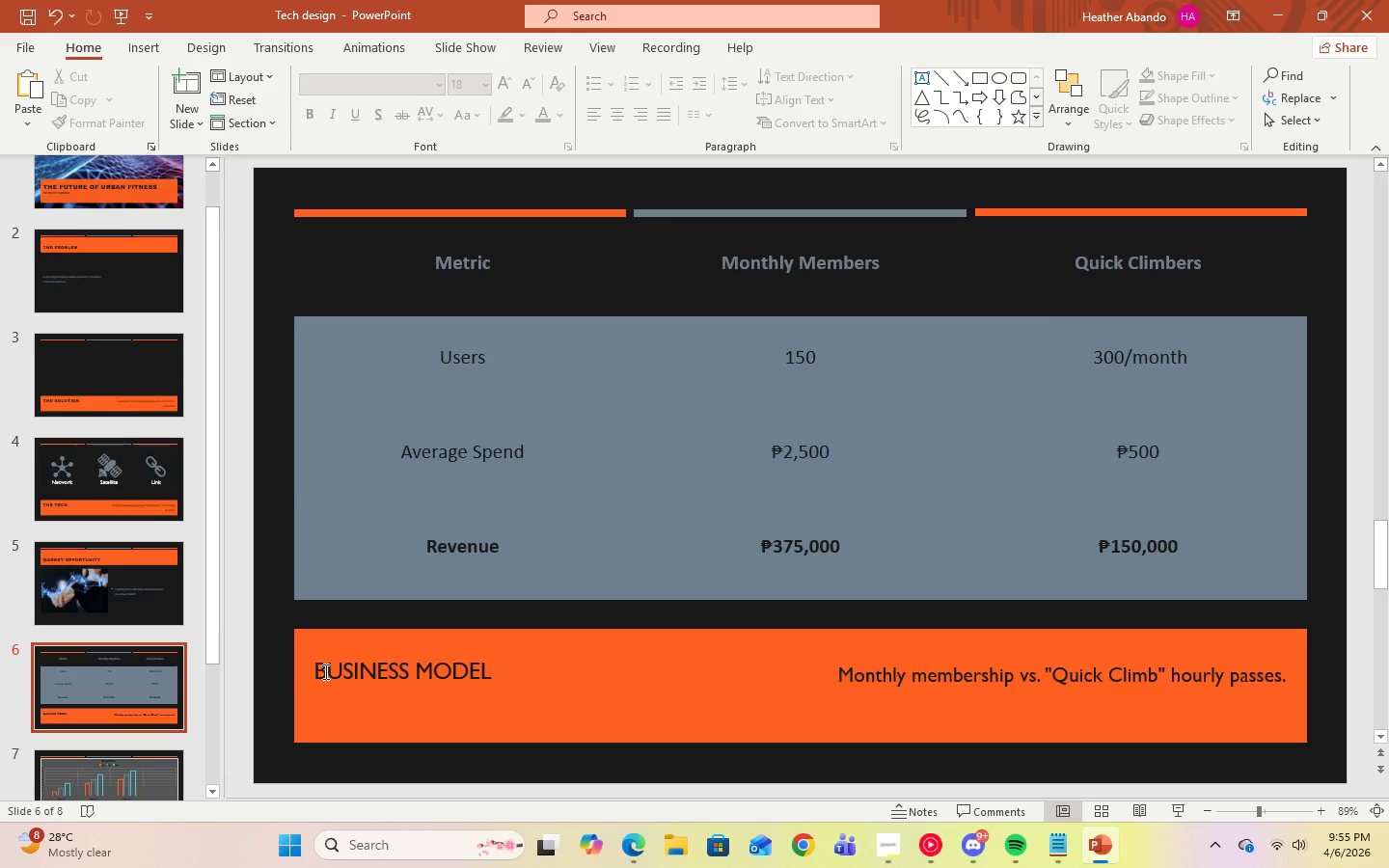 
left_click([319, 670])
 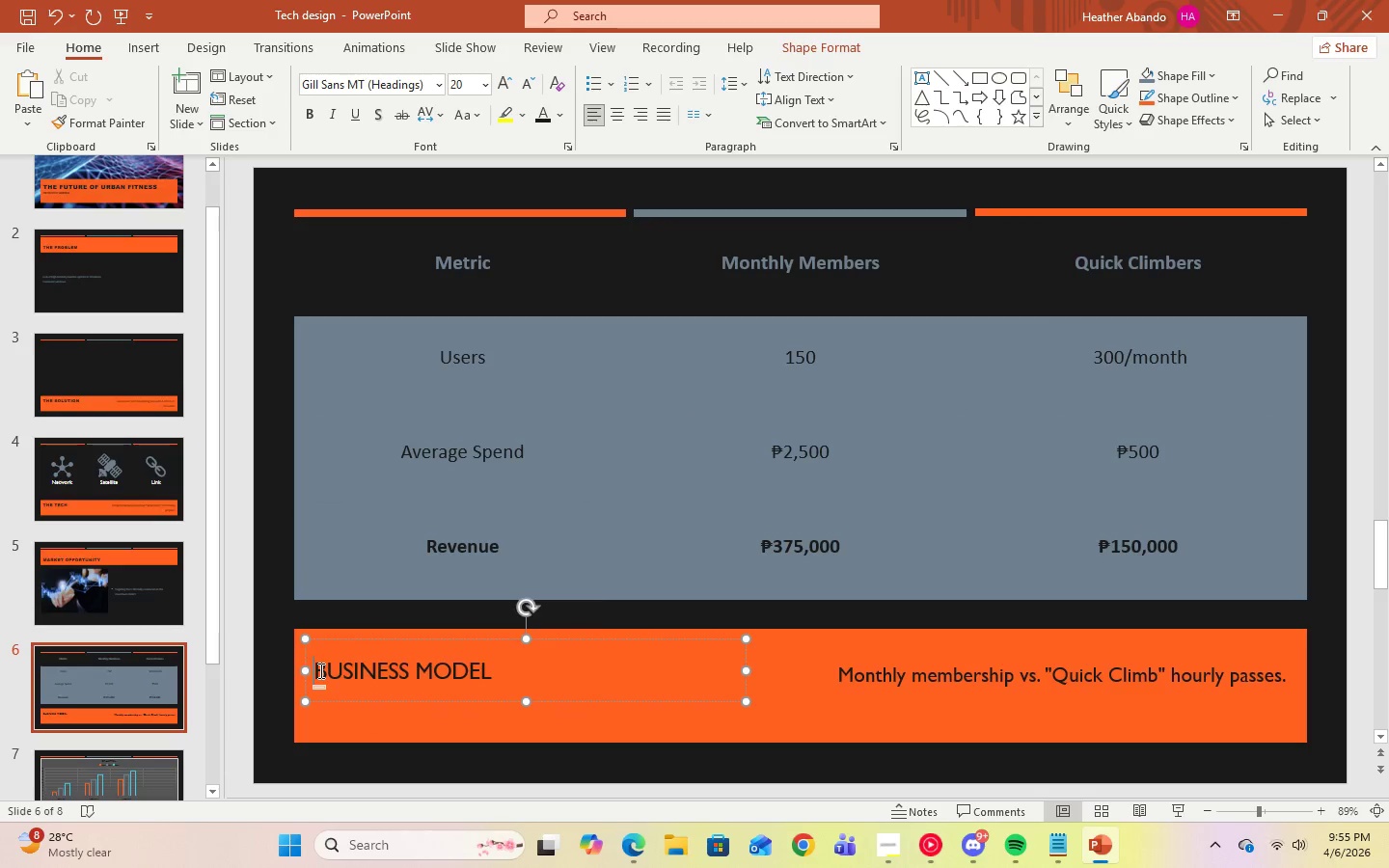 
left_click_drag(start_coordinate=[319, 670], to_coordinate=[501, 669])
 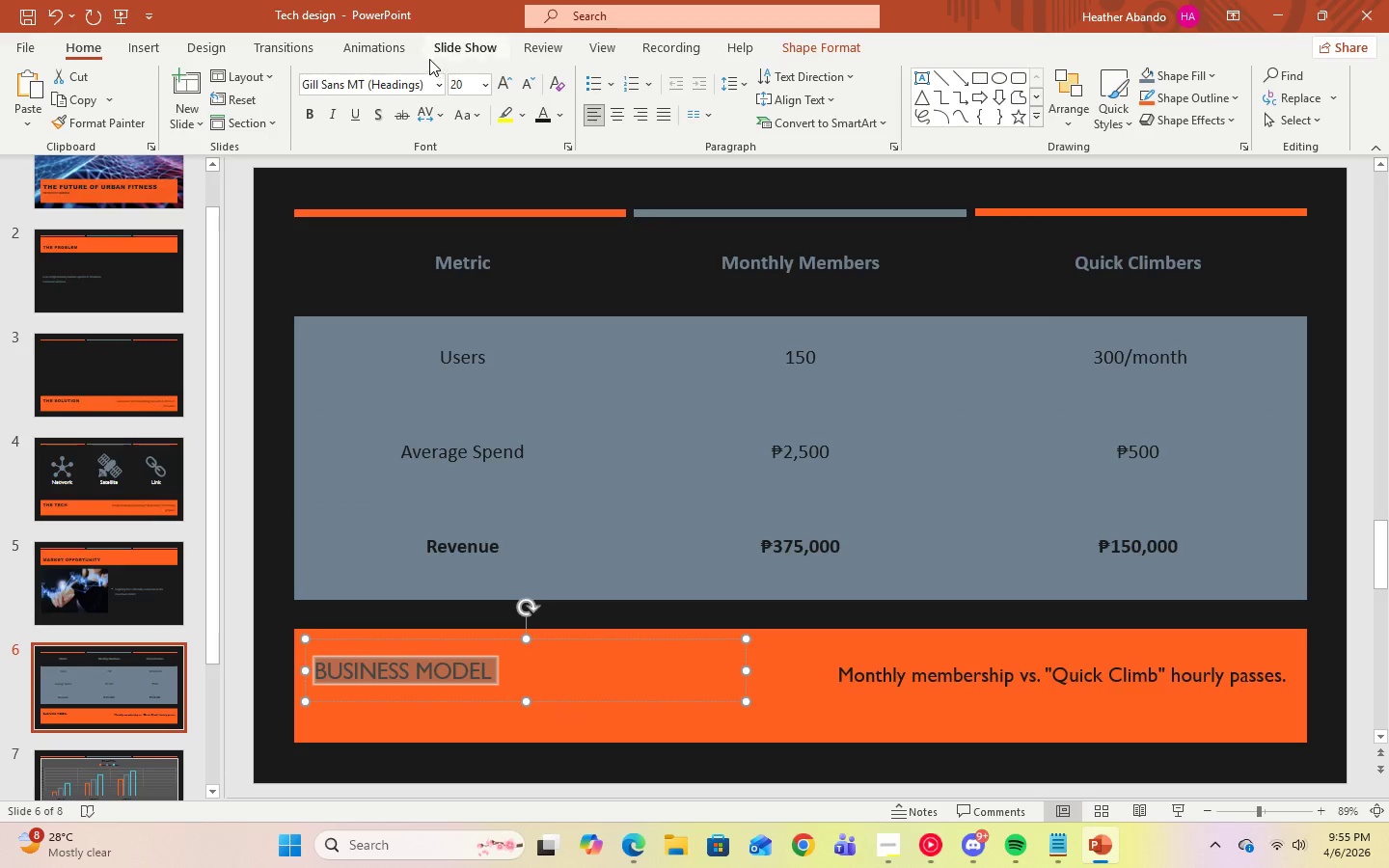 
left_click([433, 80])
 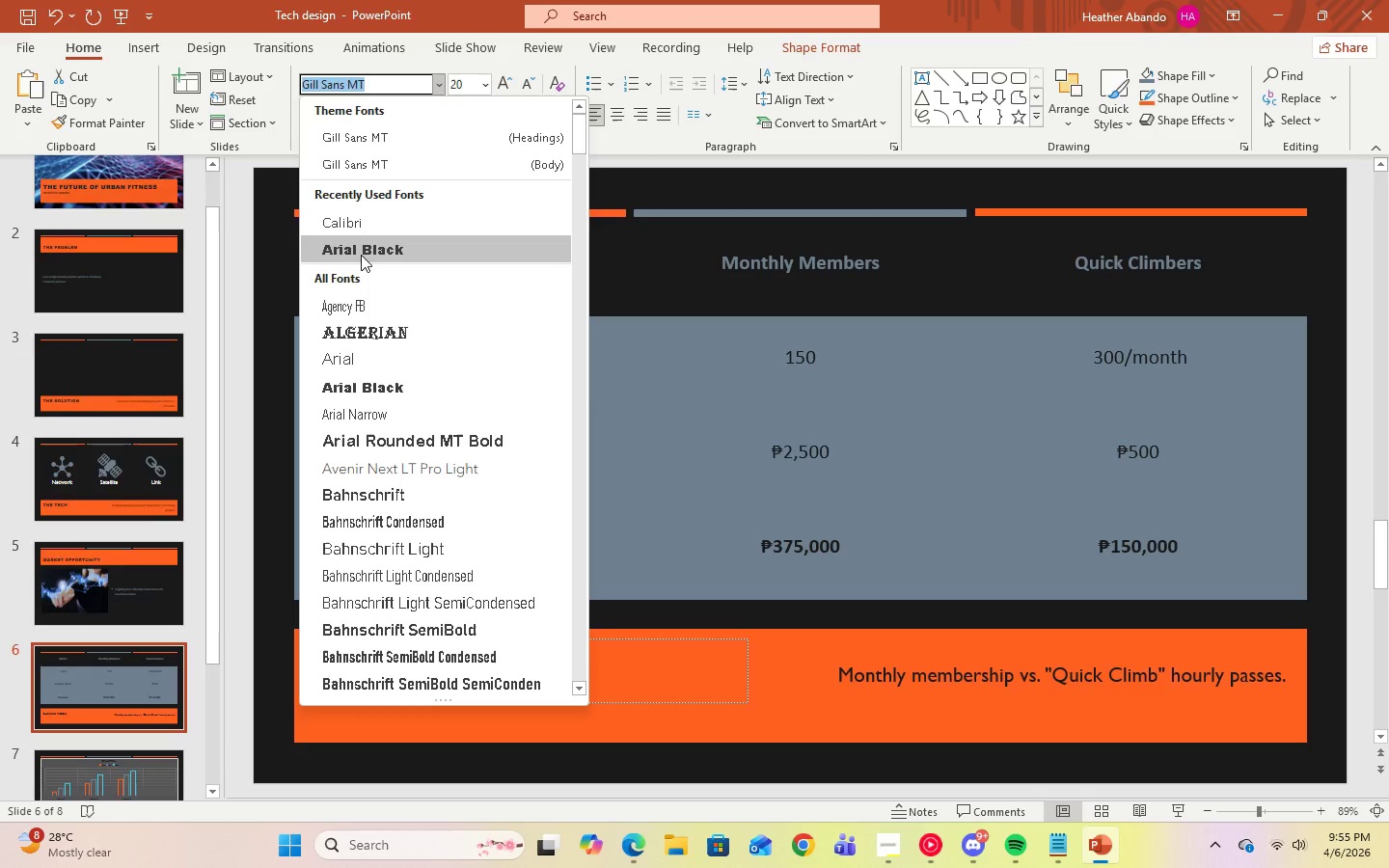 
left_click([361, 255])
 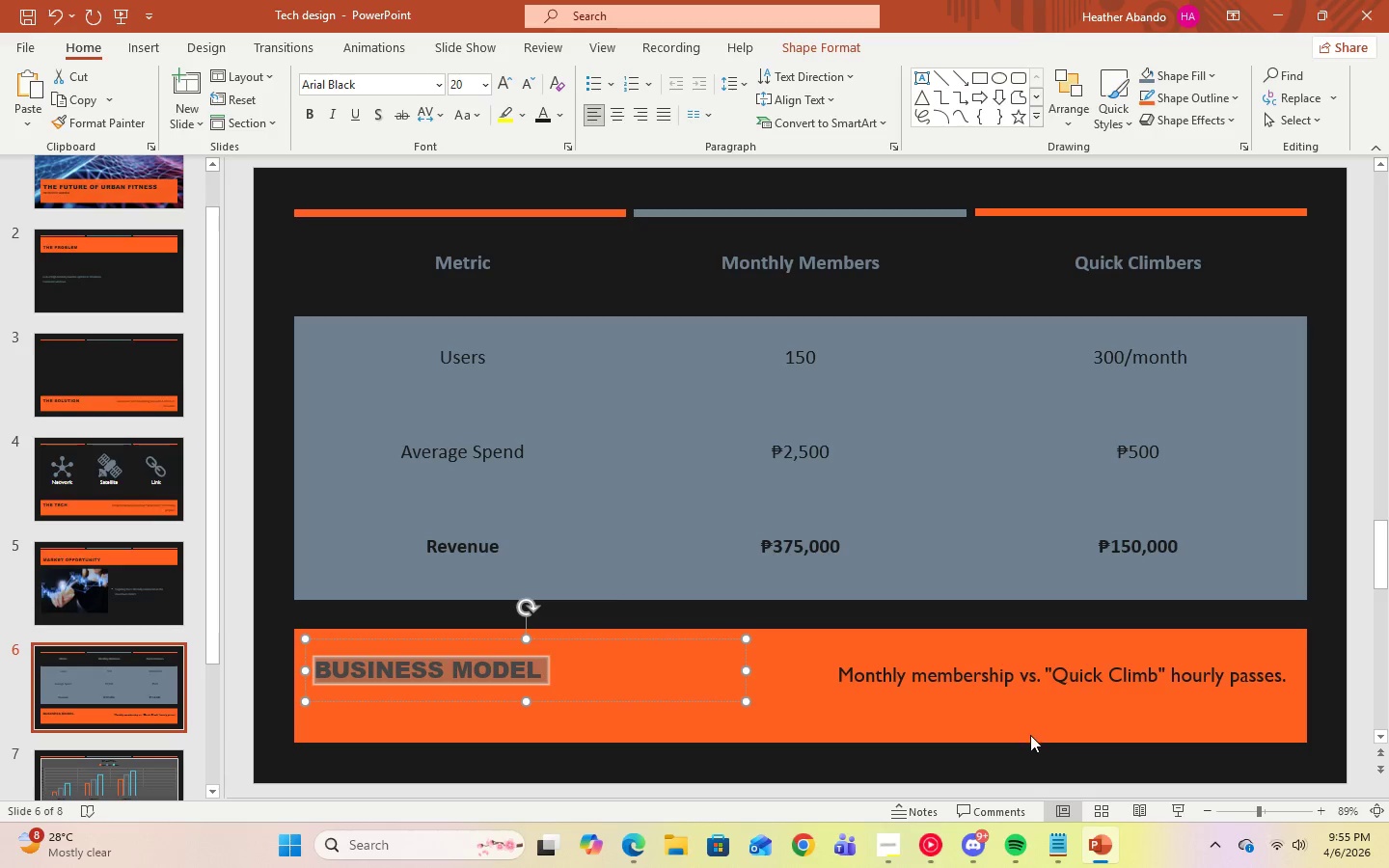 
left_click([885, 659])
 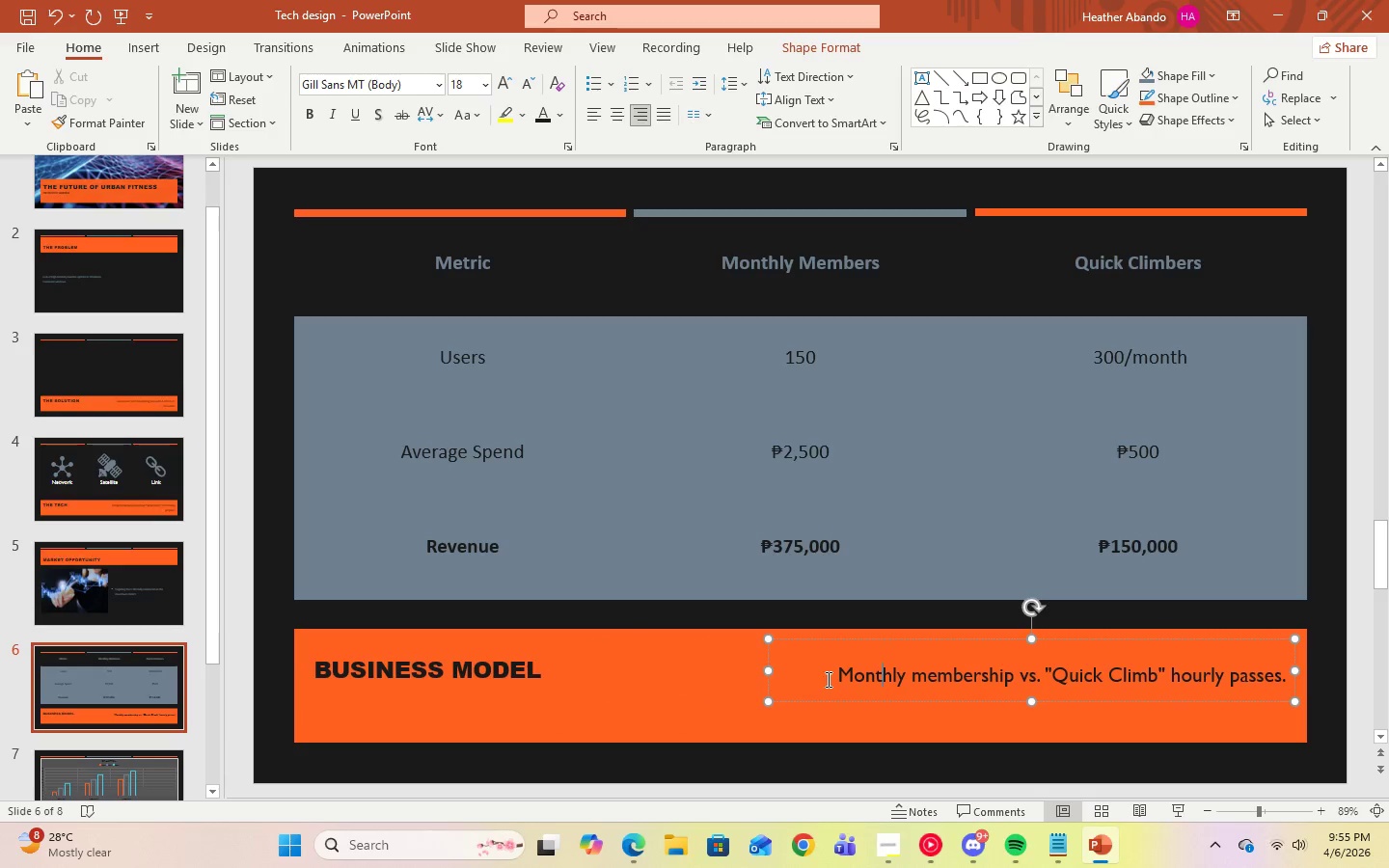 
left_click_drag(start_coordinate=[827, 679], to_coordinate=[1289, 689])
 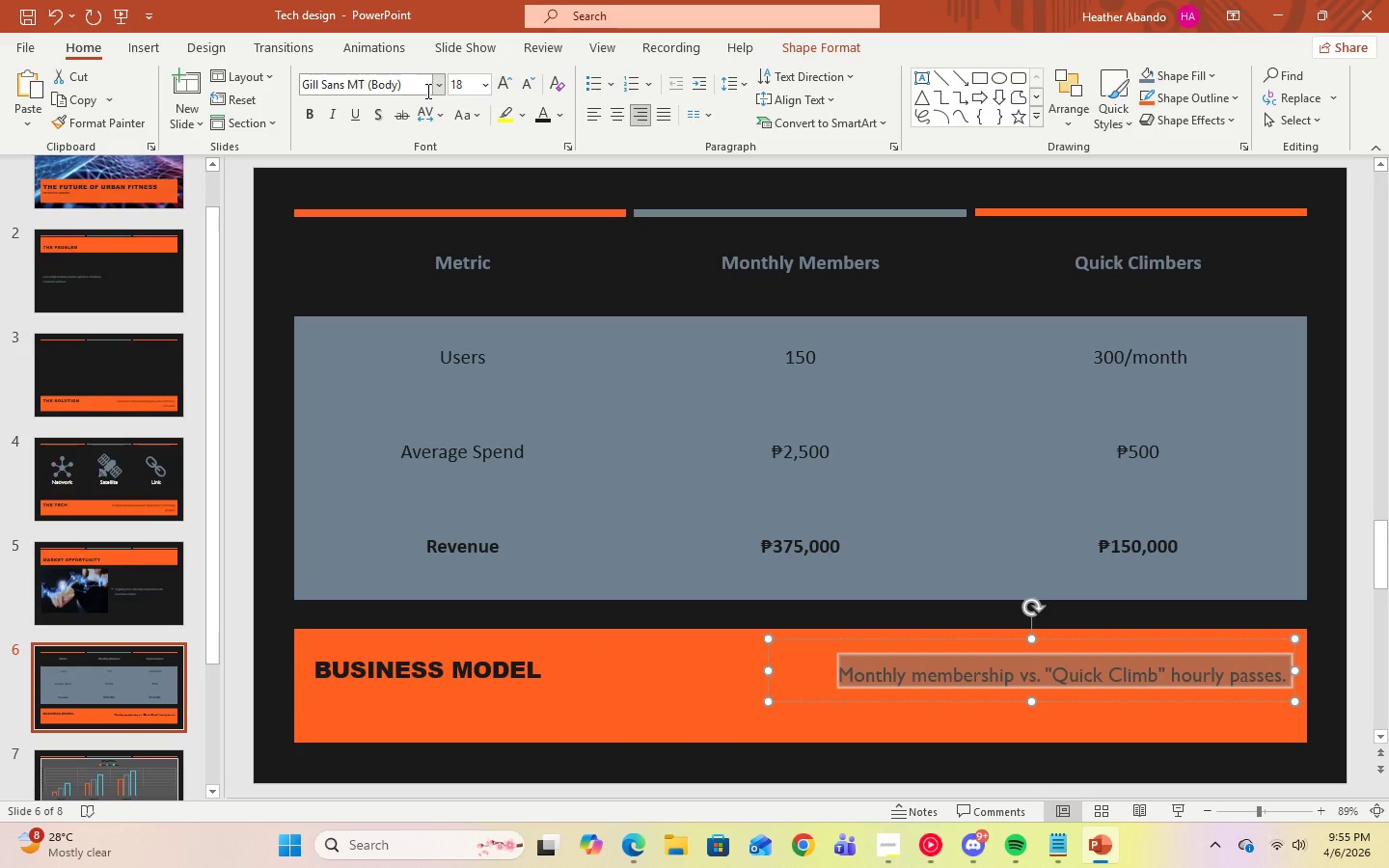 
left_click([435, 85])
 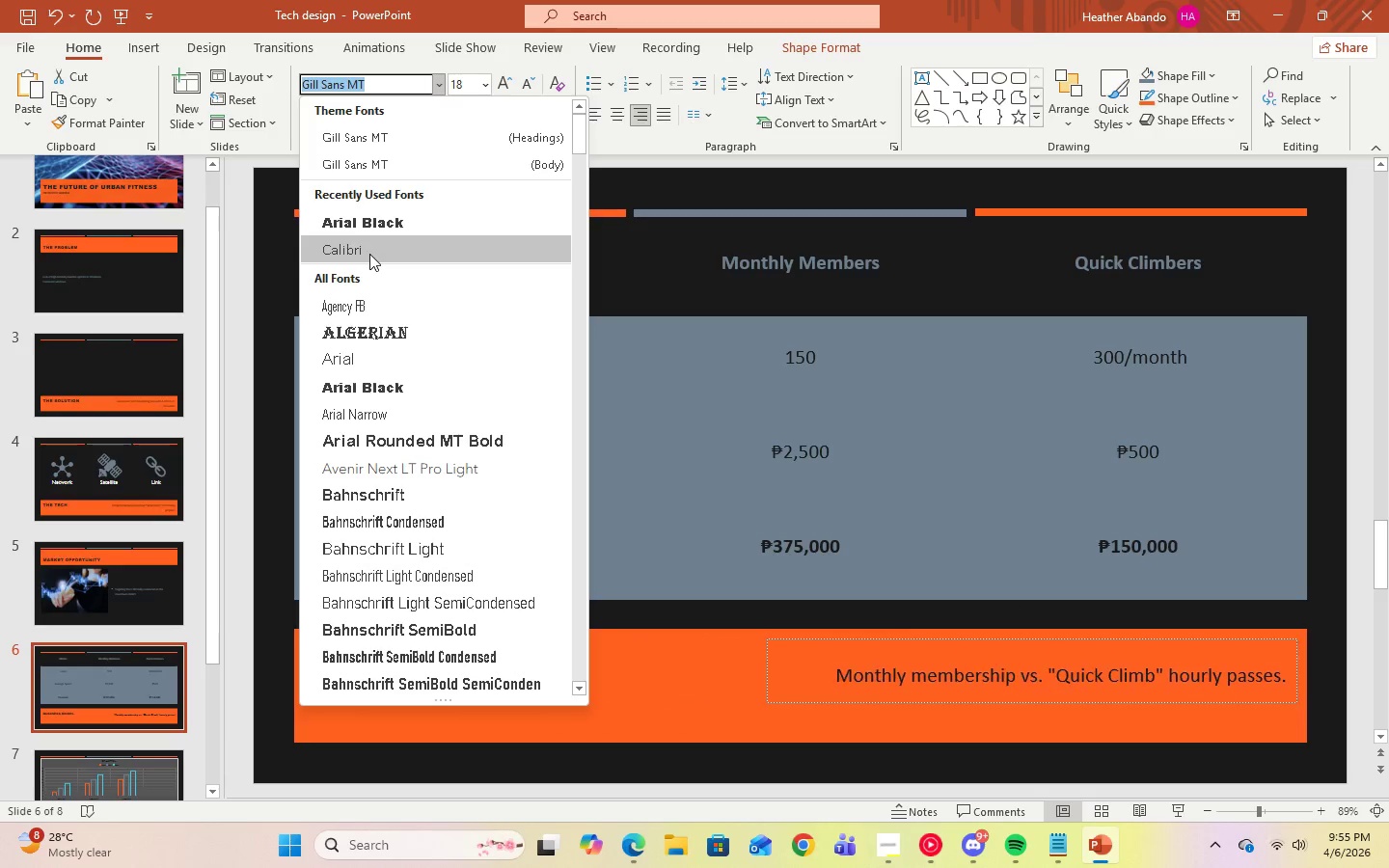 
left_click([369, 254])
 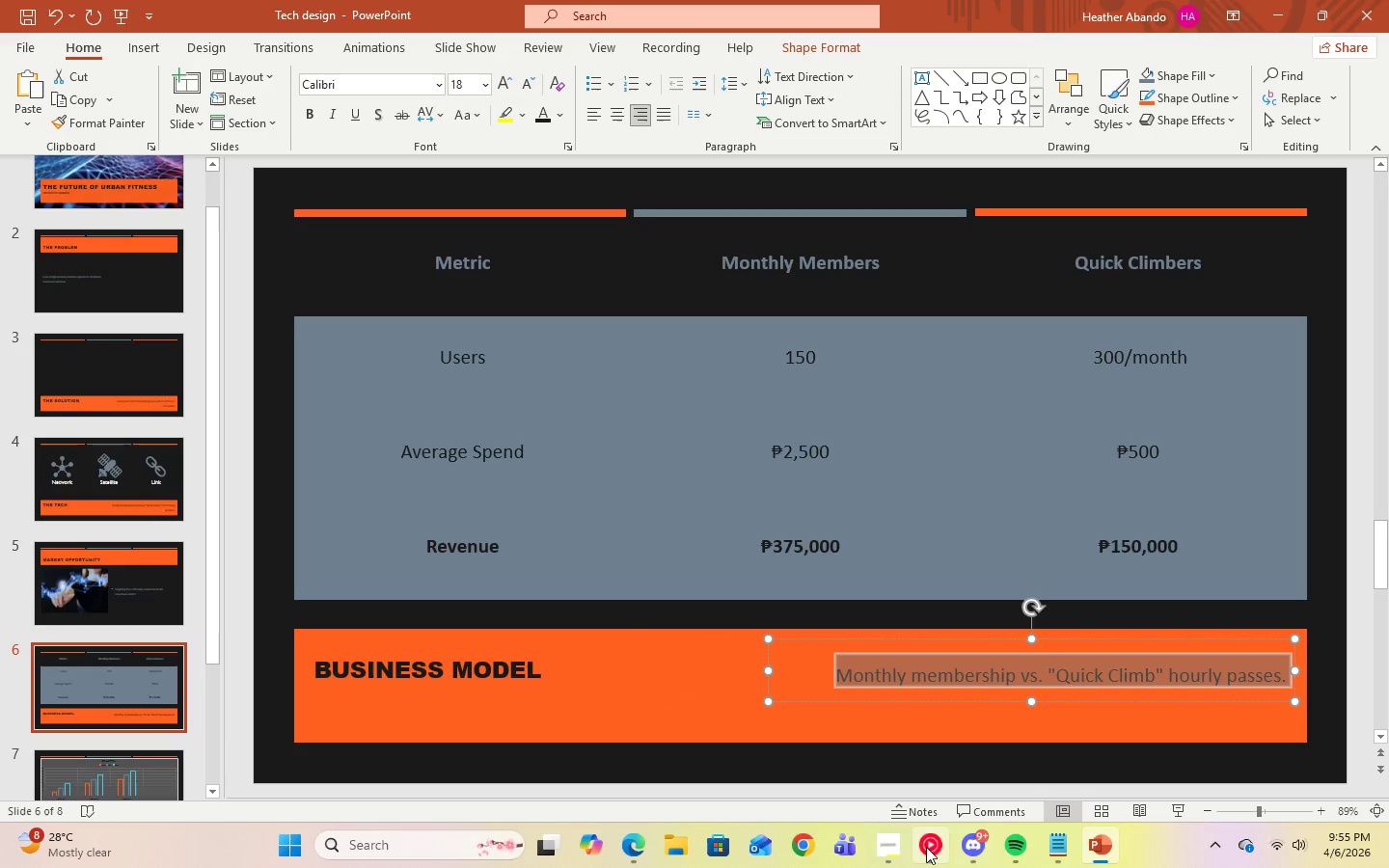 
left_click([896, 840])